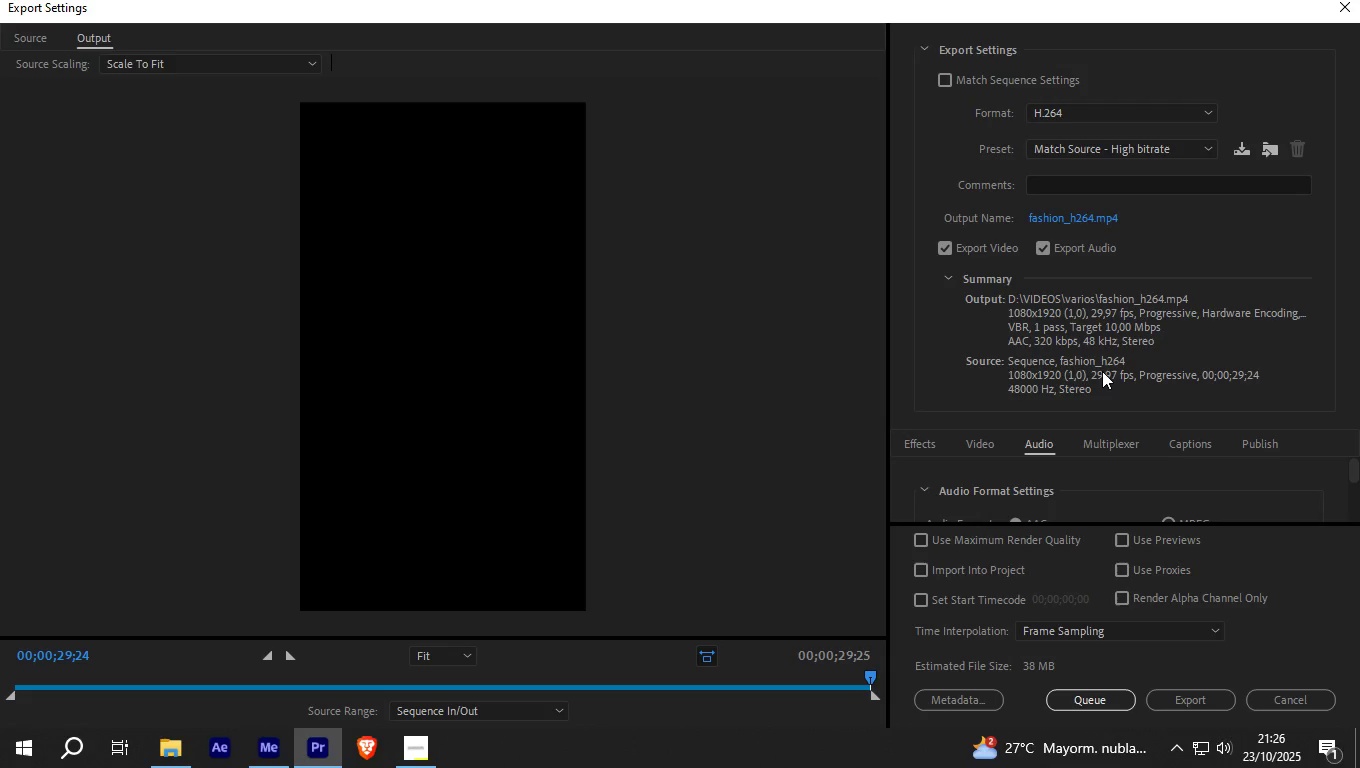 
wait(12.92)
 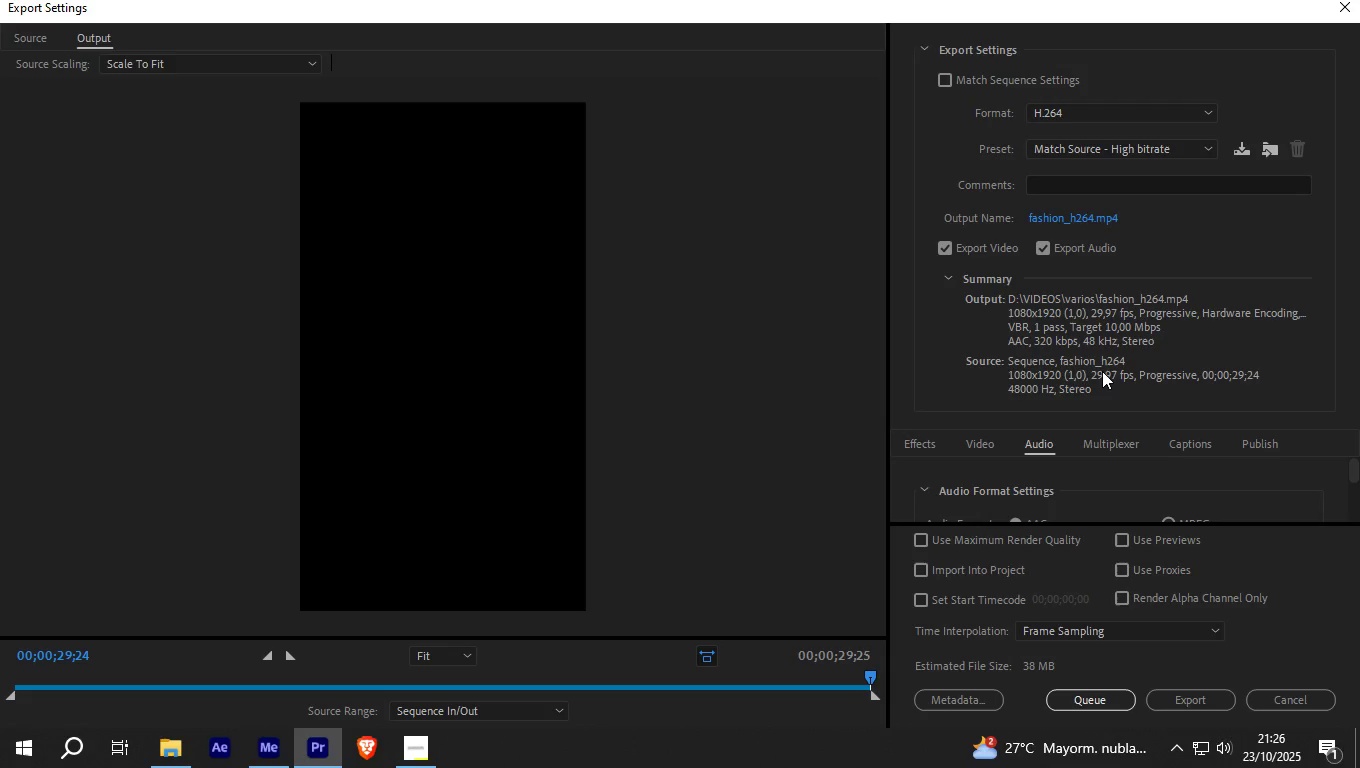 
left_click([1079, 700])
 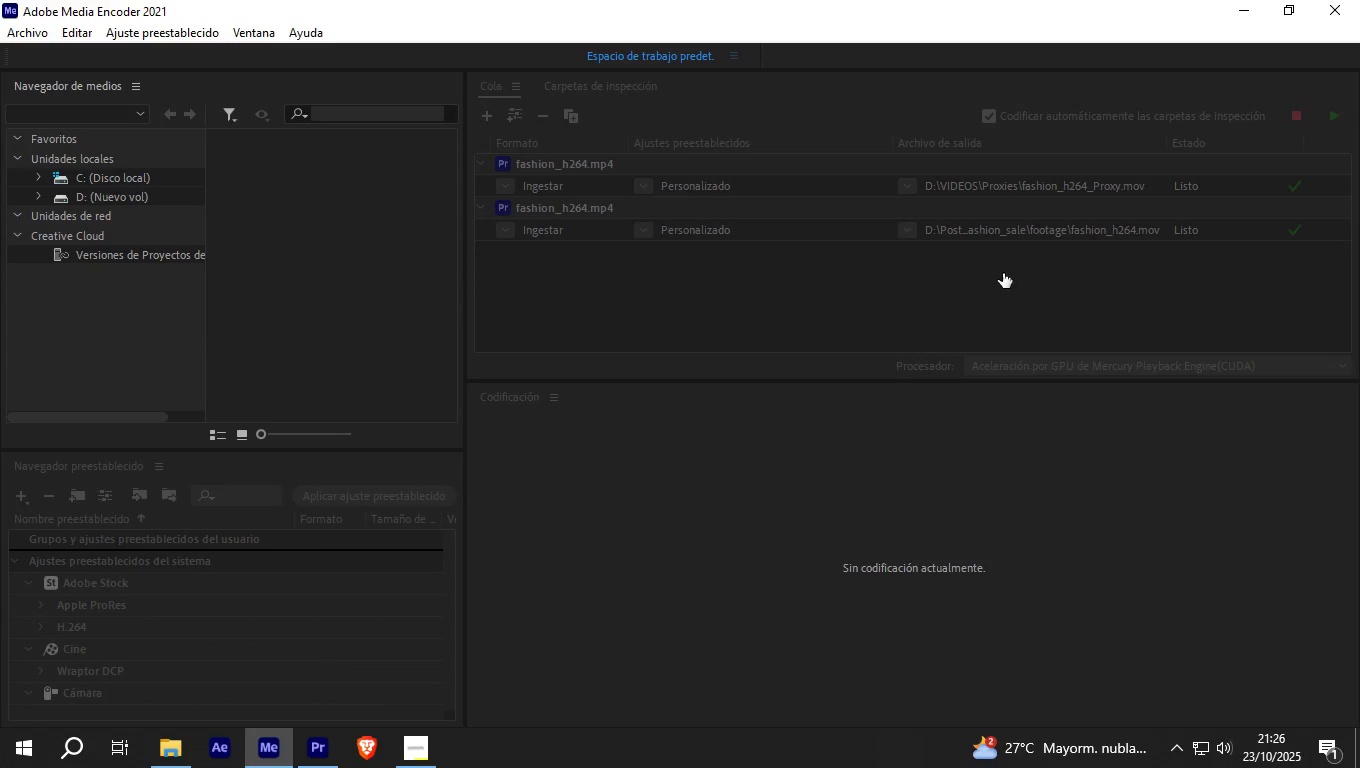 
mouse_move([947, 266])
 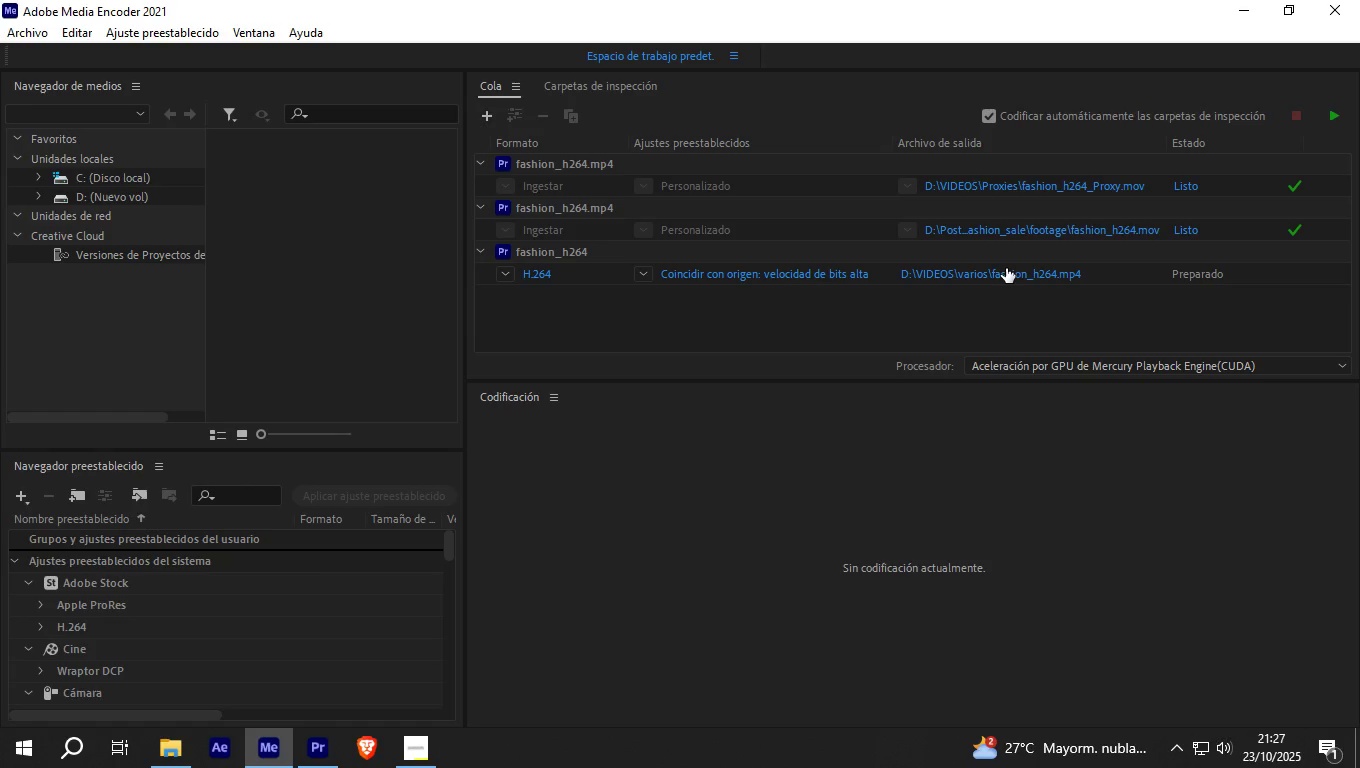 
wait(5.22)
 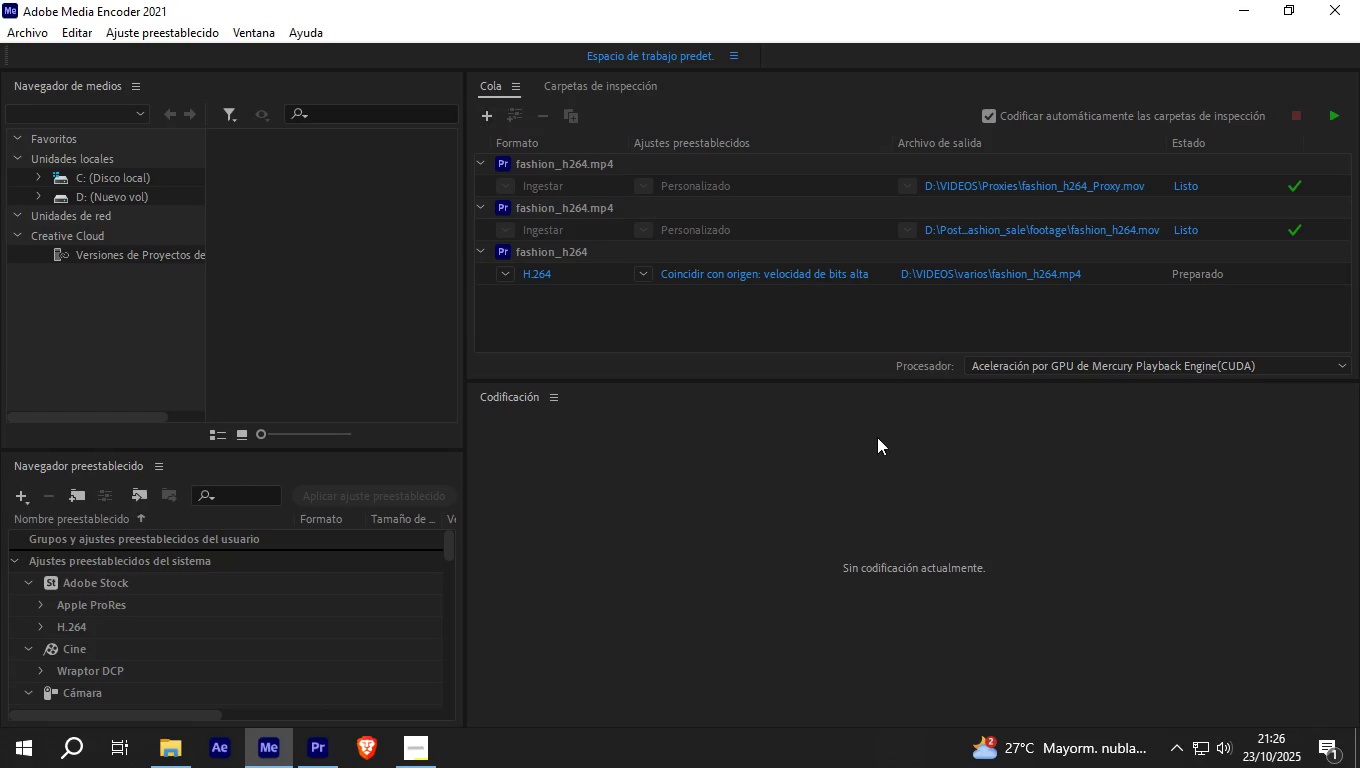 
left_click([1006, 270])
 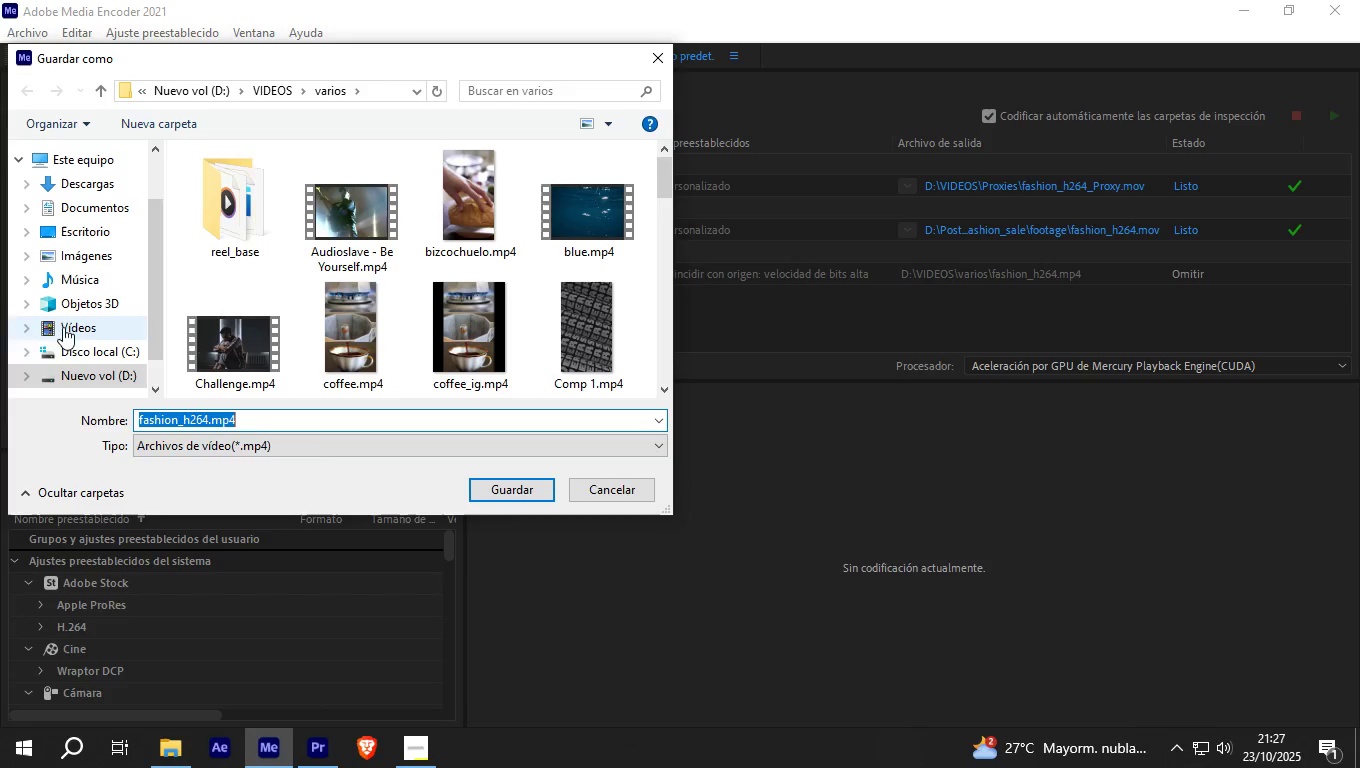 
left_click([71, 376])
 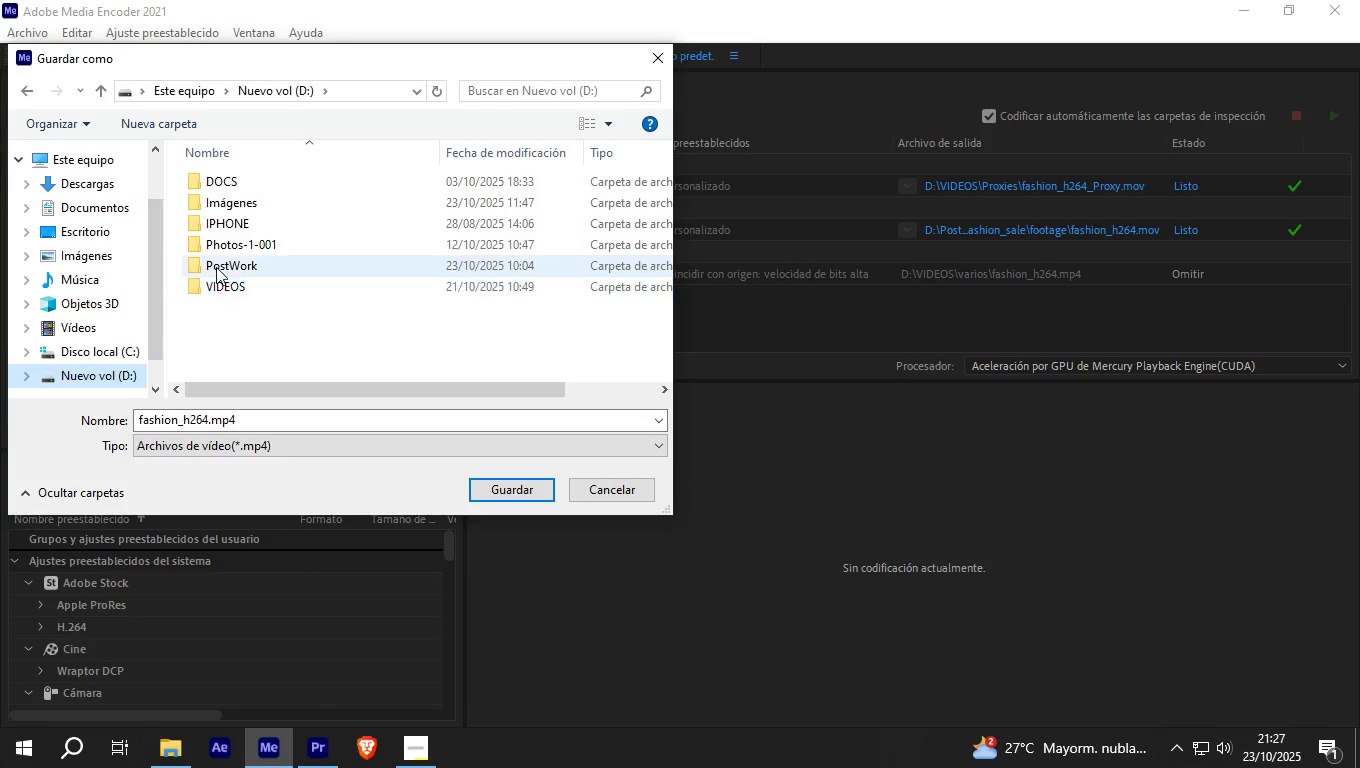 
double_click([216, 267])
 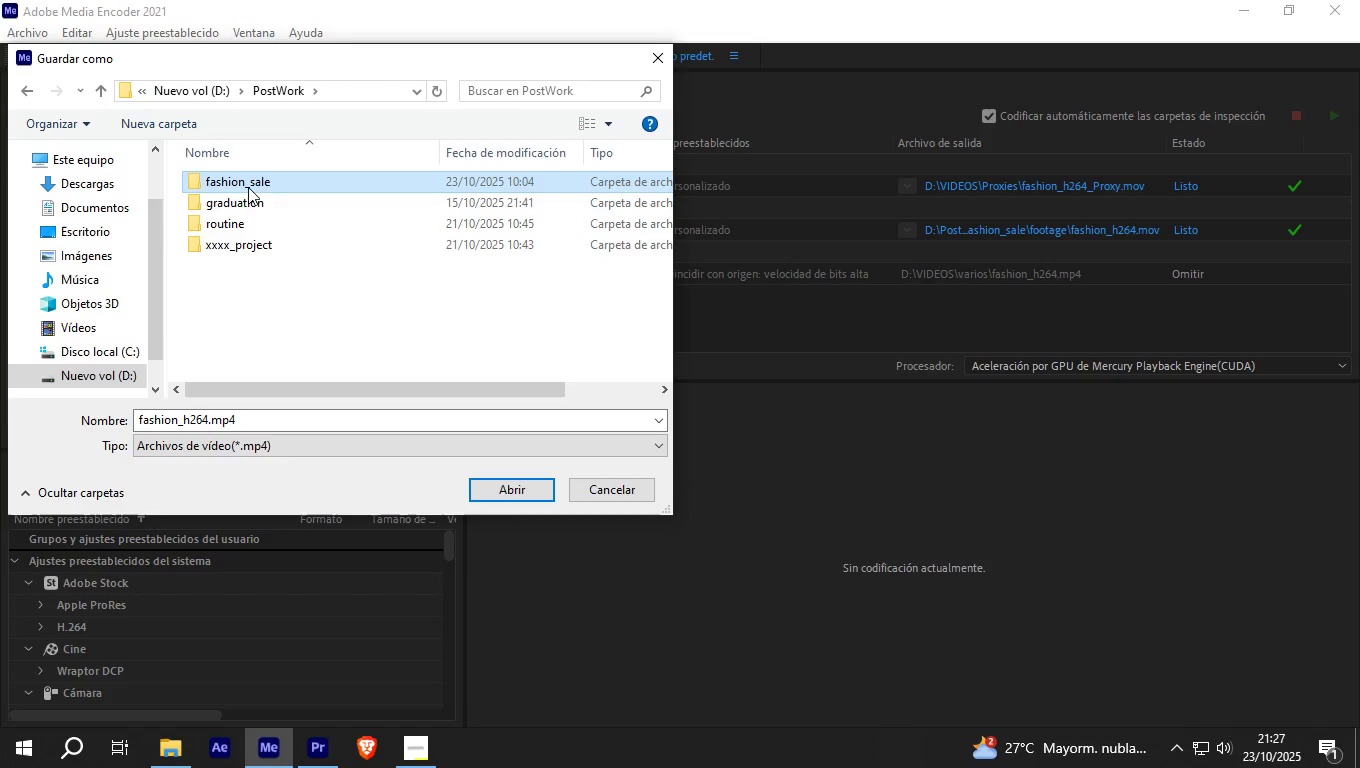 
double_click([248, 187])
 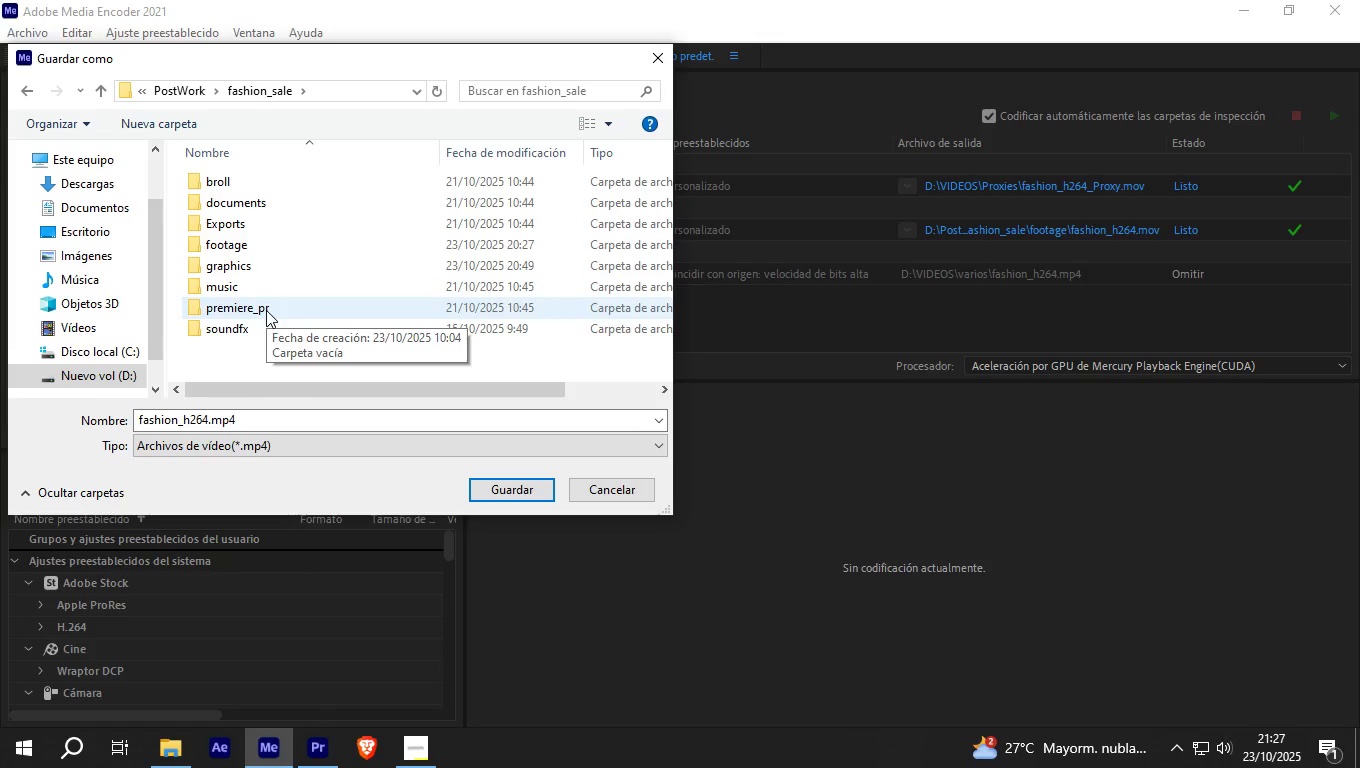 
wait(9.27)
 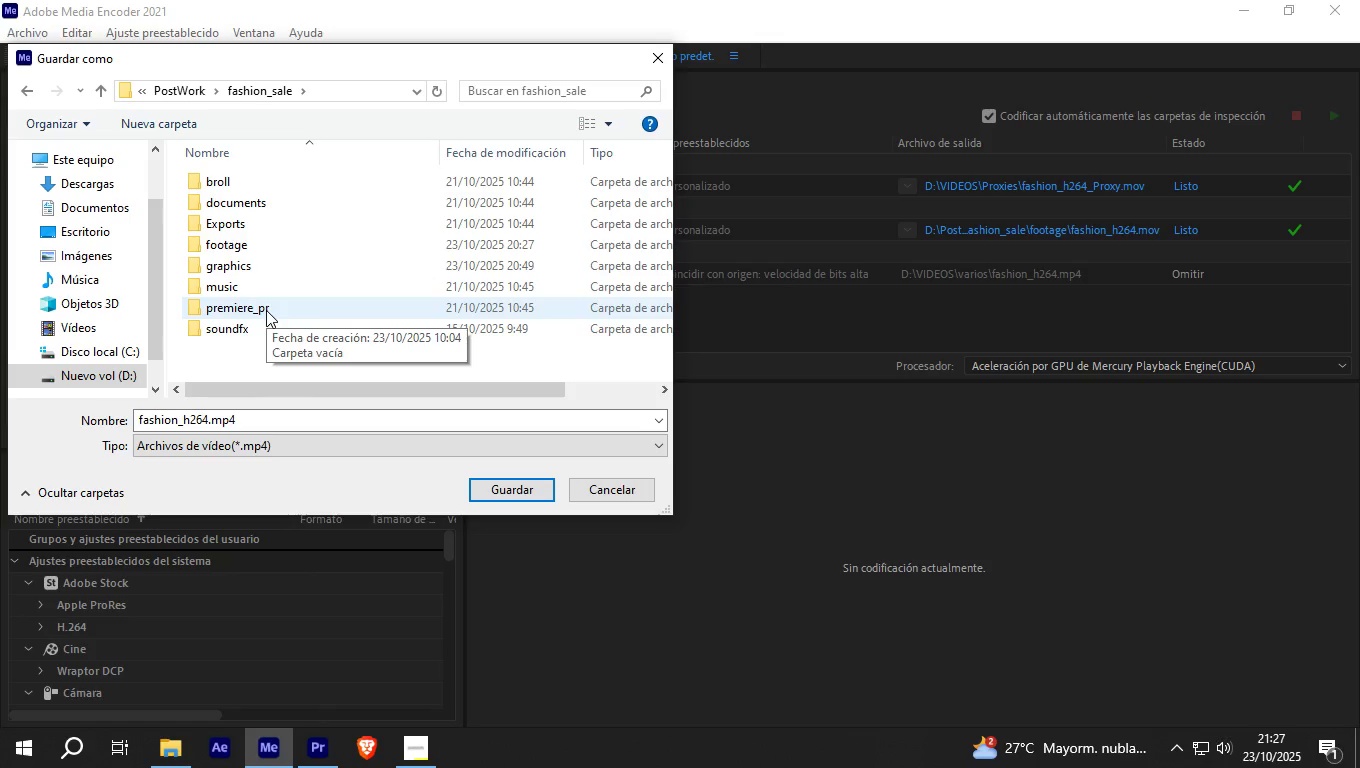 
double_click([237, 225])
 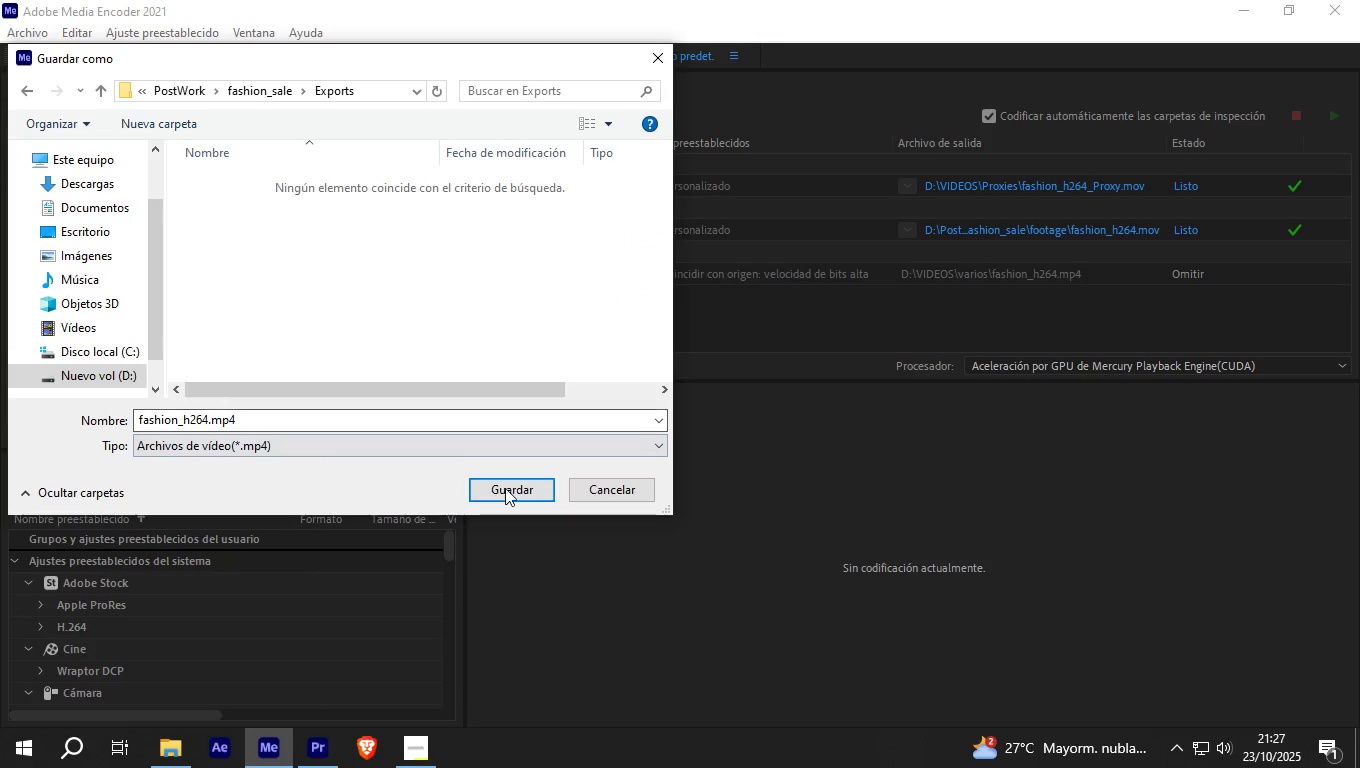 
left_click([505, 488])
 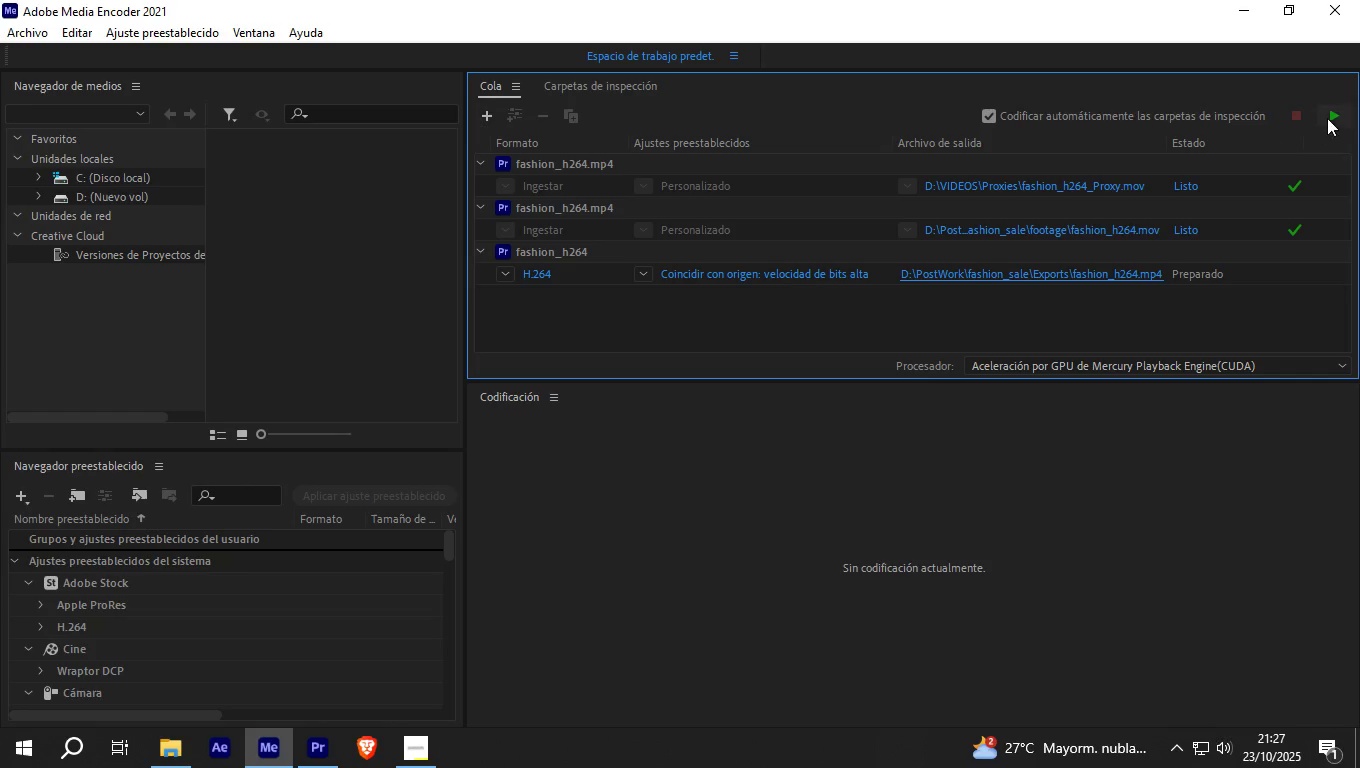 
left_click([1333, 113])
 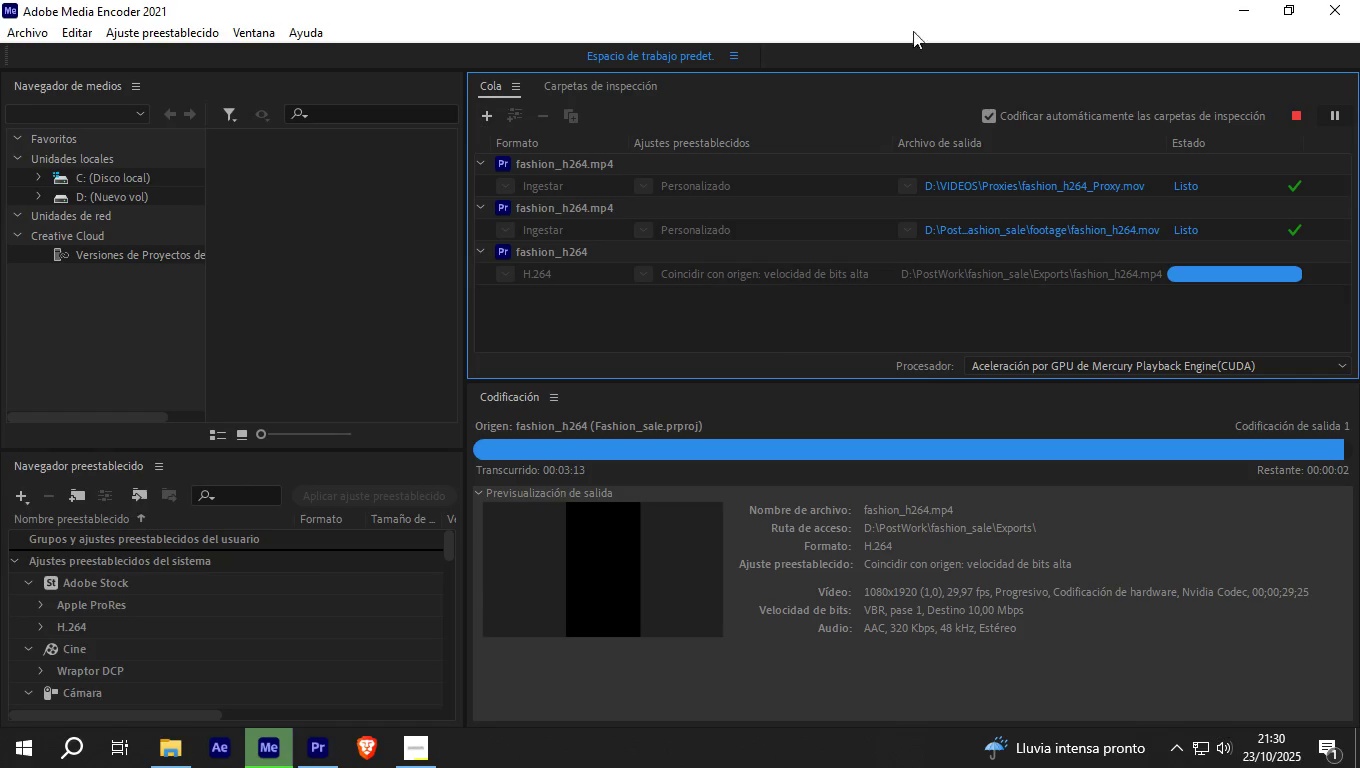 
wait(198.87)
 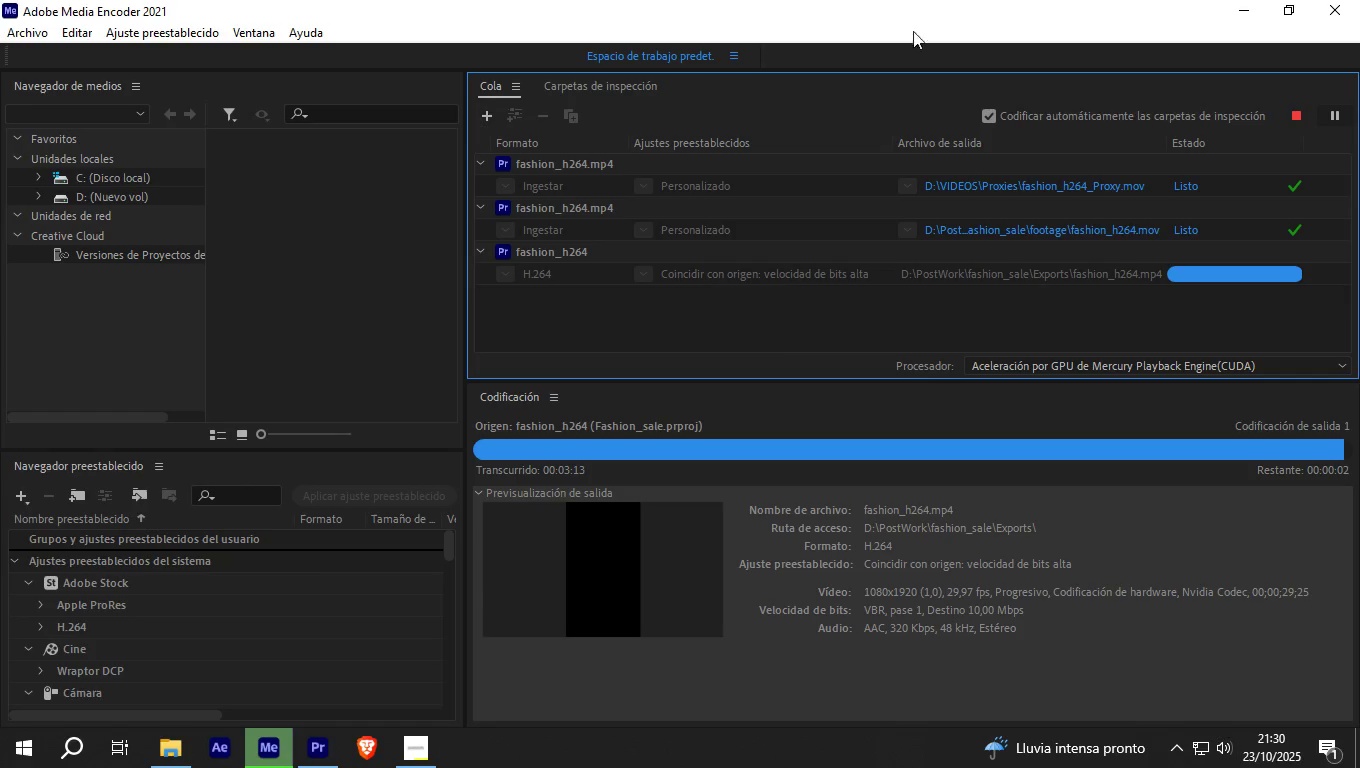 
left_click([1359, 5])
 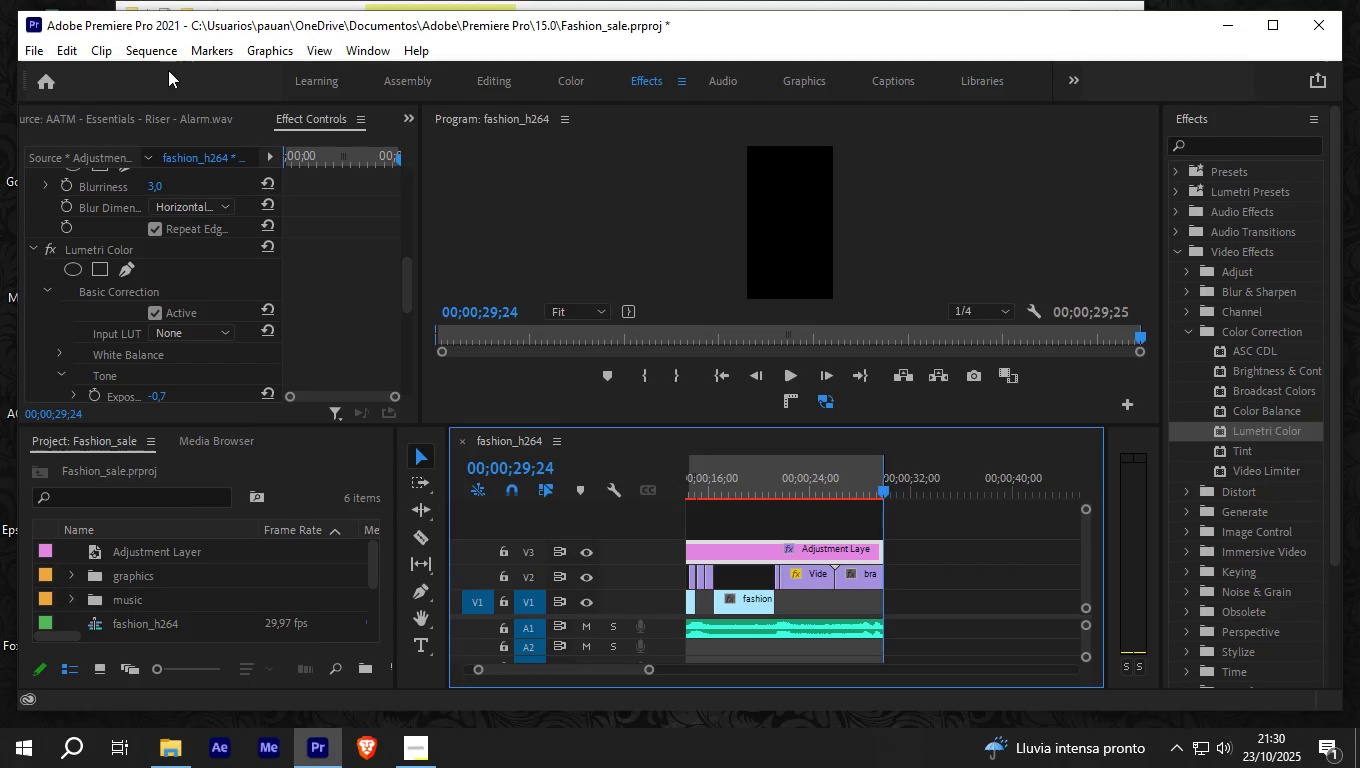 
wait(5.85)
 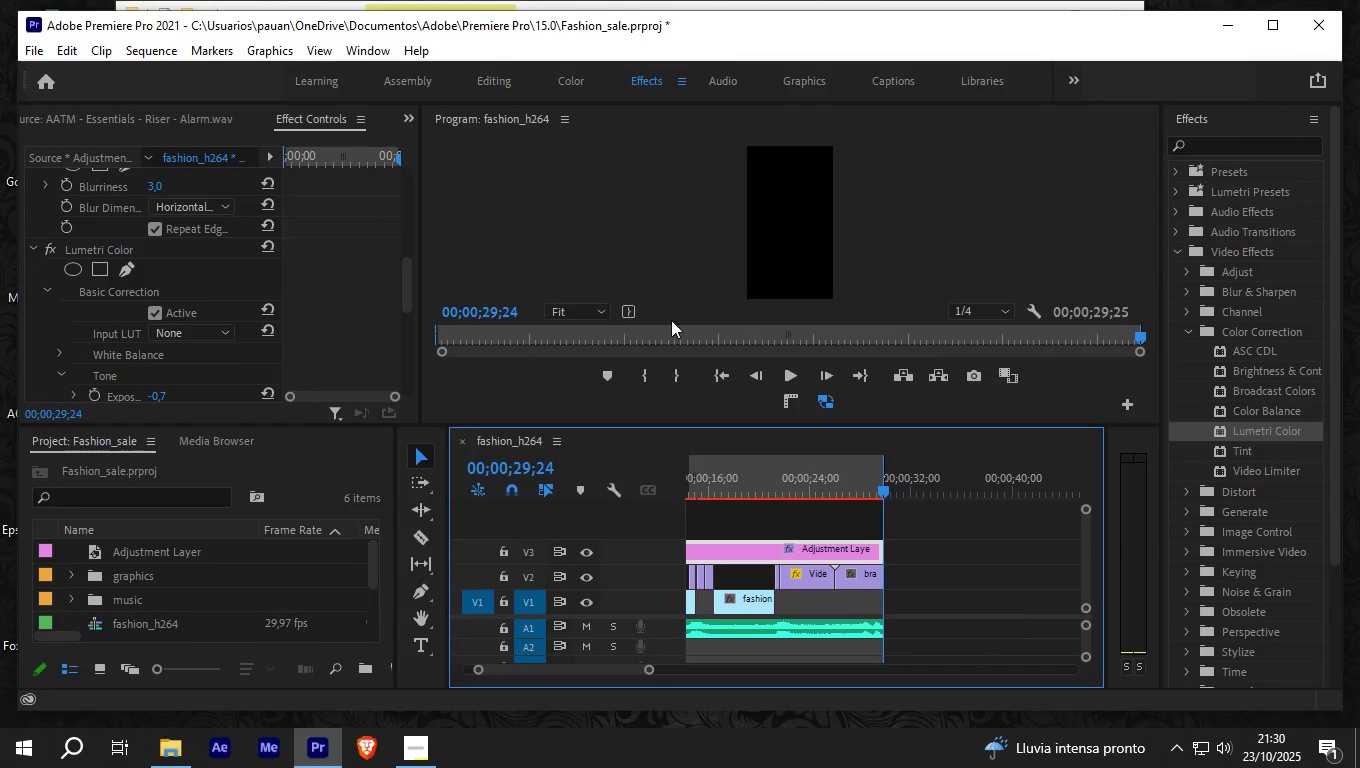 
left_click([39, 47])
 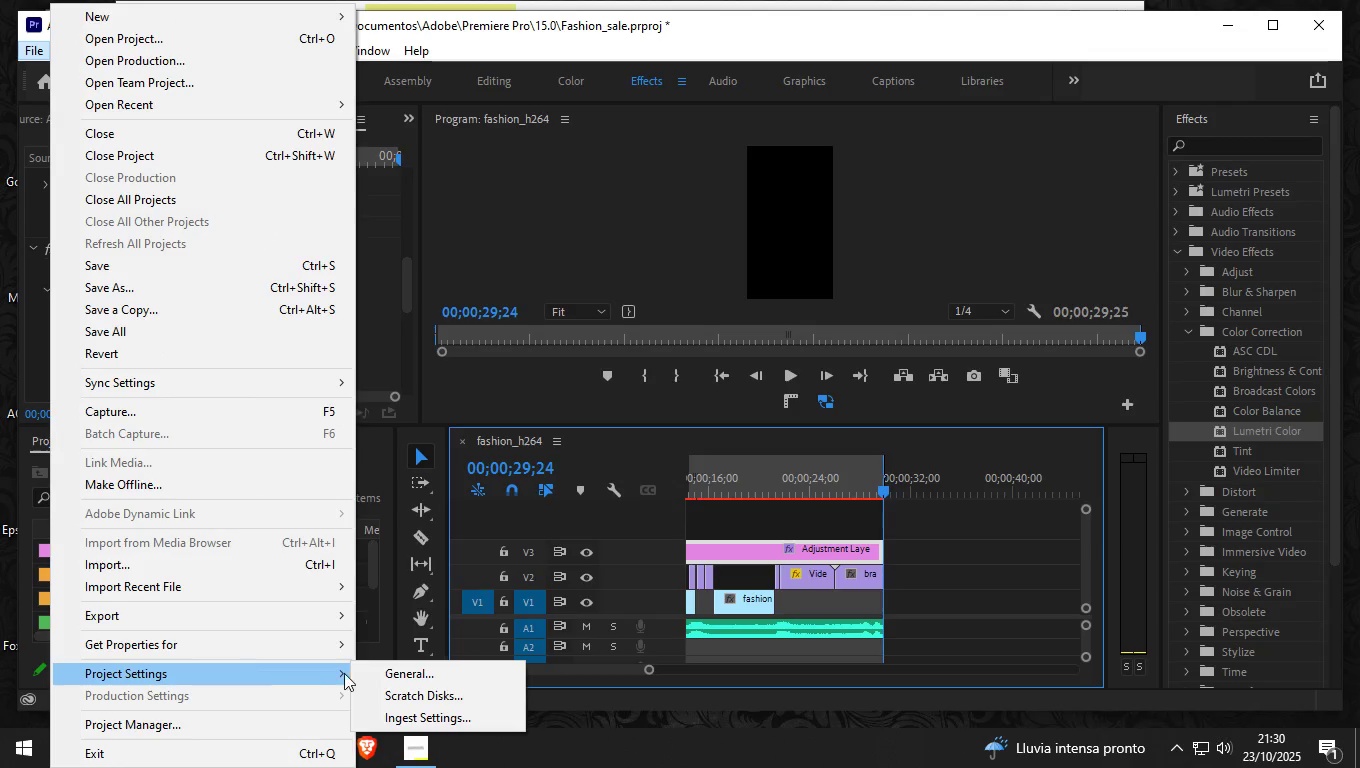 
left_click([399, 668])
 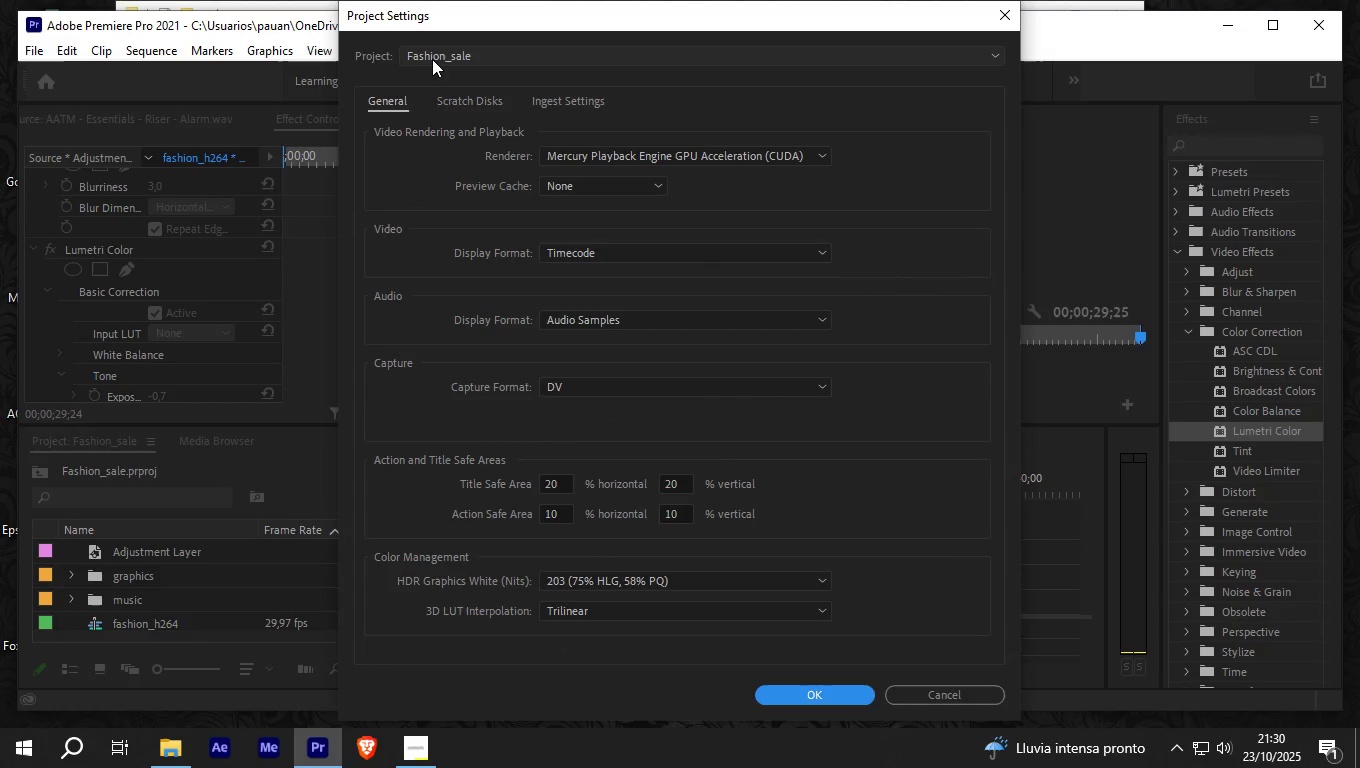 
wait(5.83)
 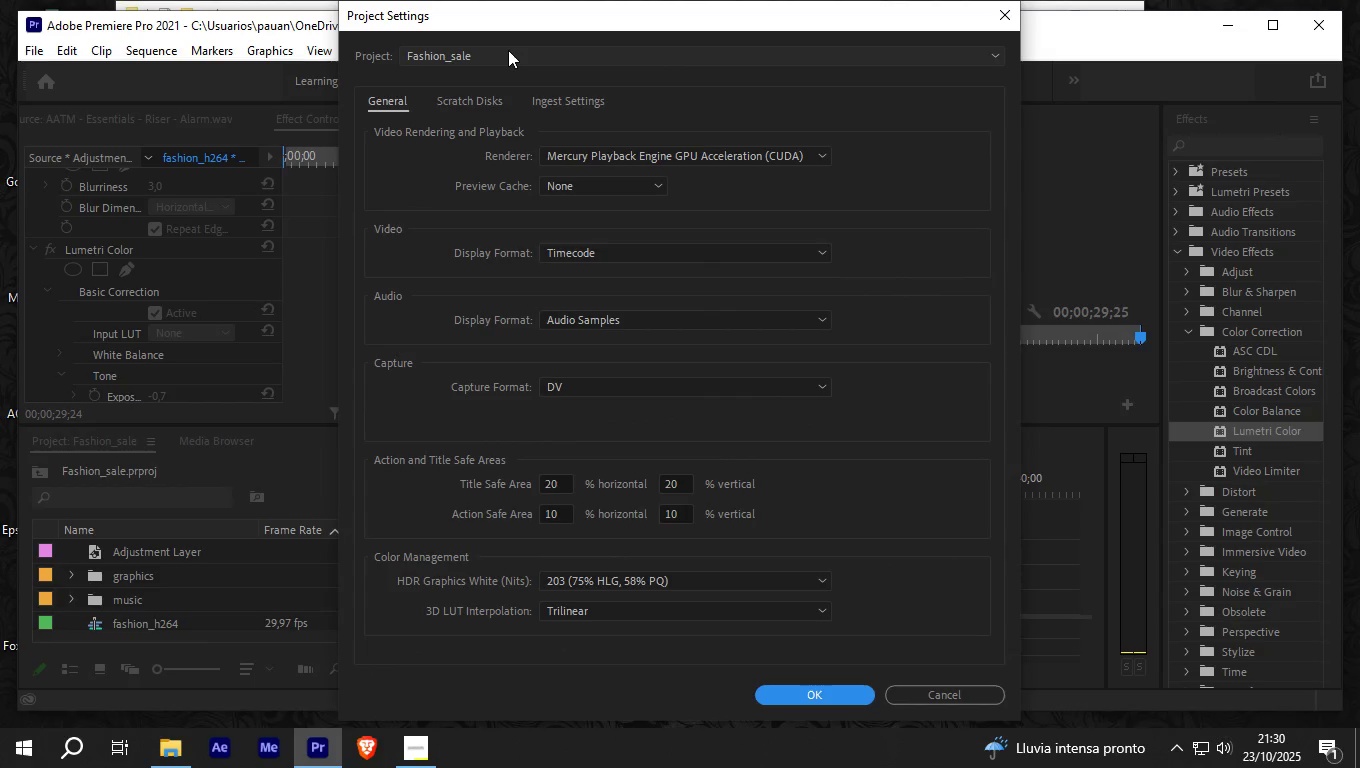 
left_click([894, 56])
 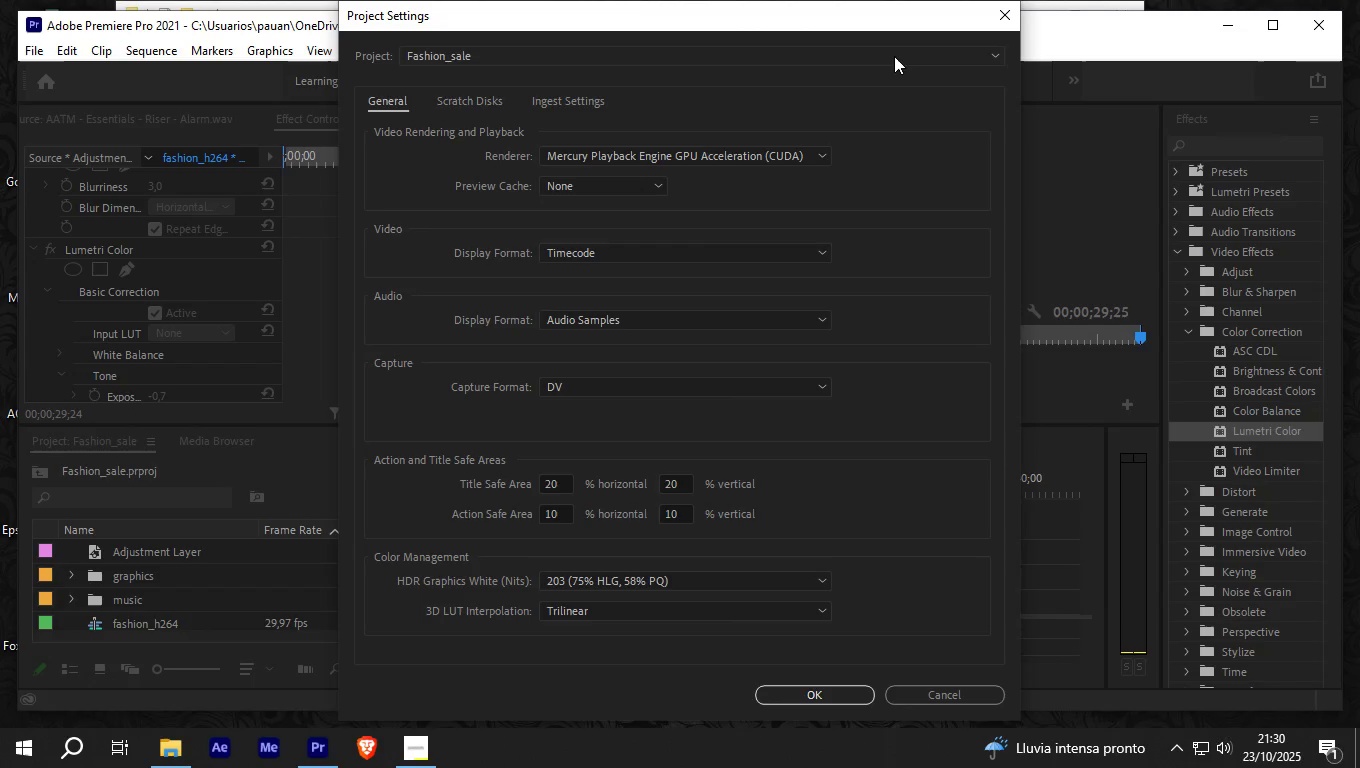 
left_click([894, 56])
 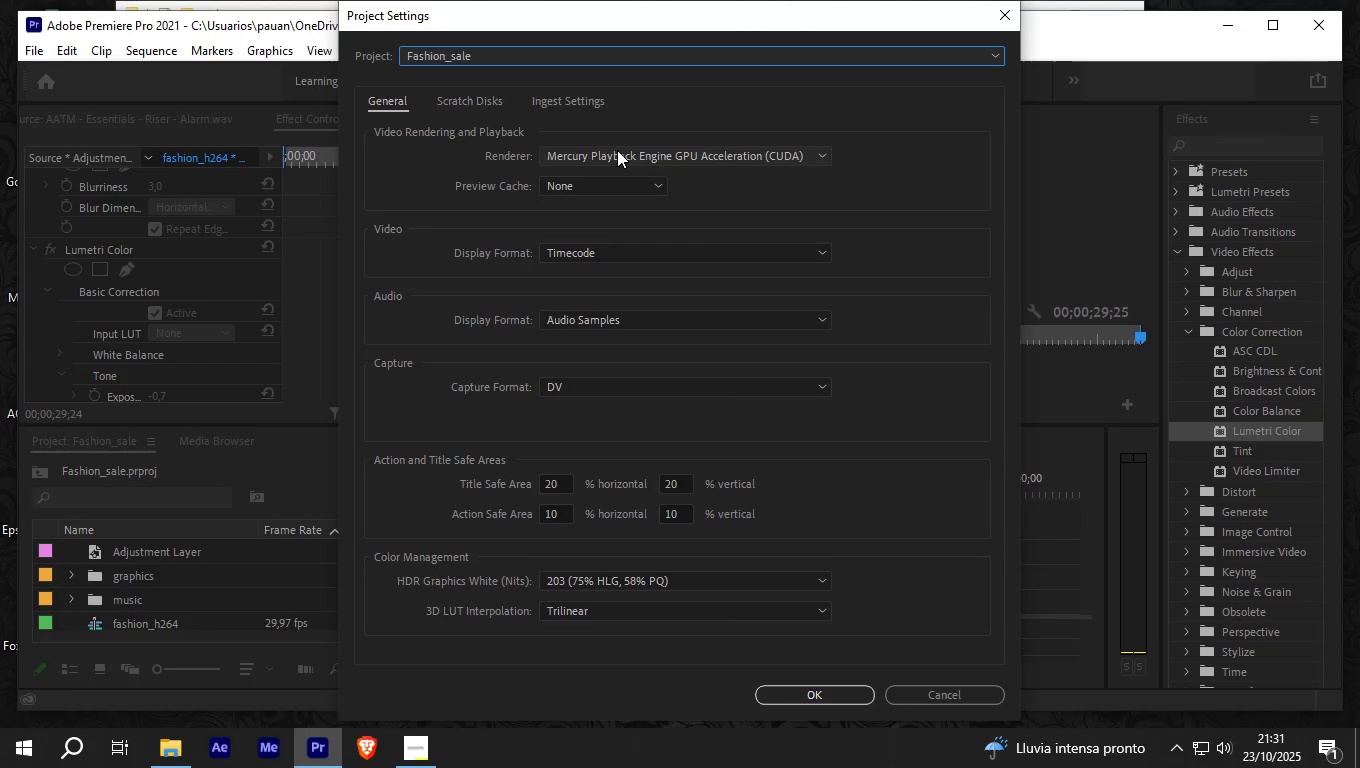 
left_click([480, 102])
 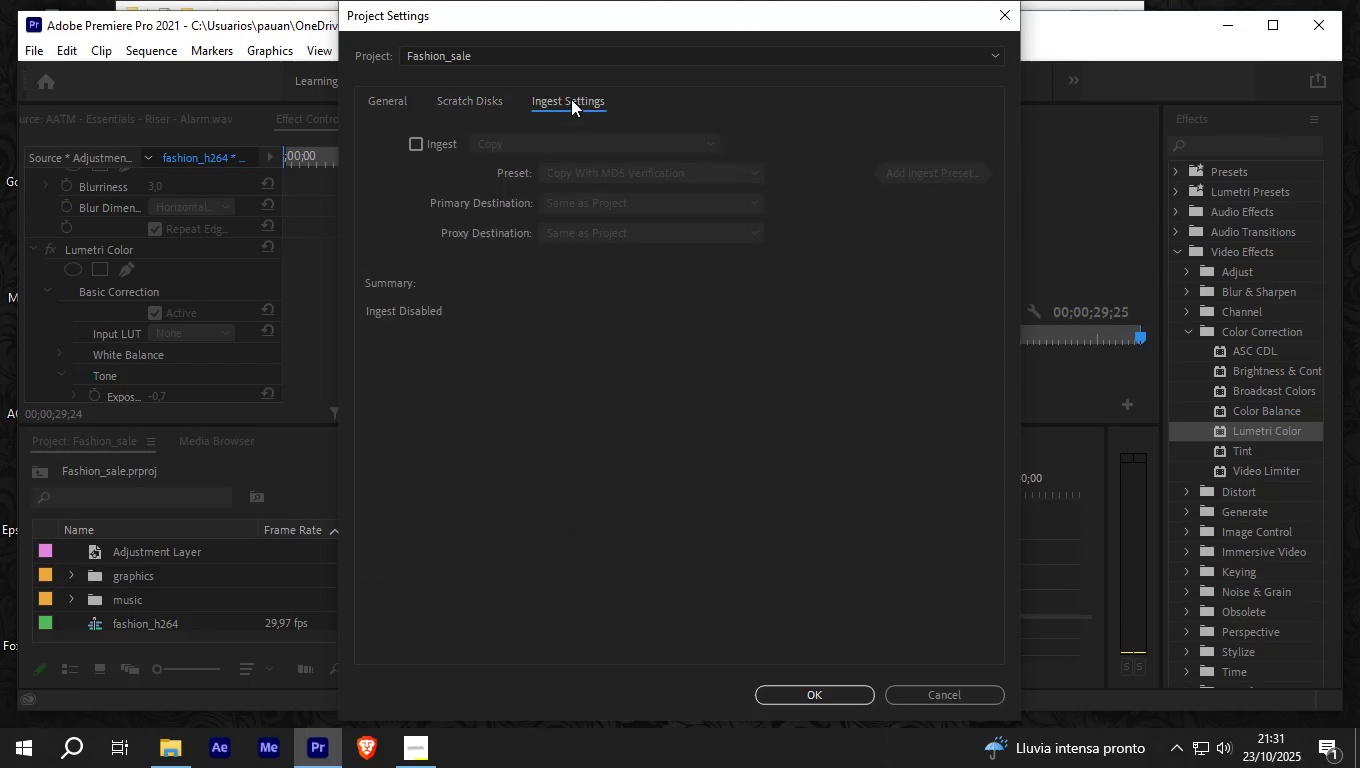 
left_click([571, 99])
 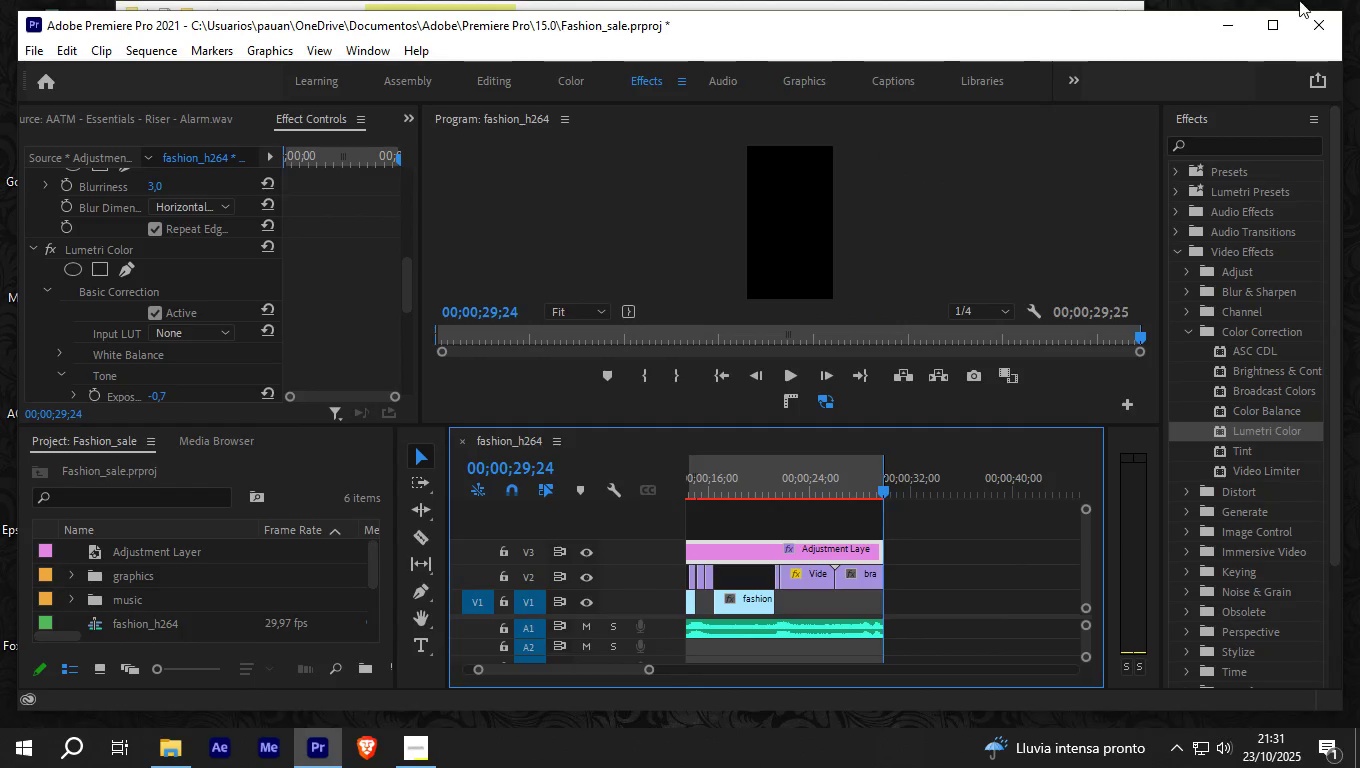 